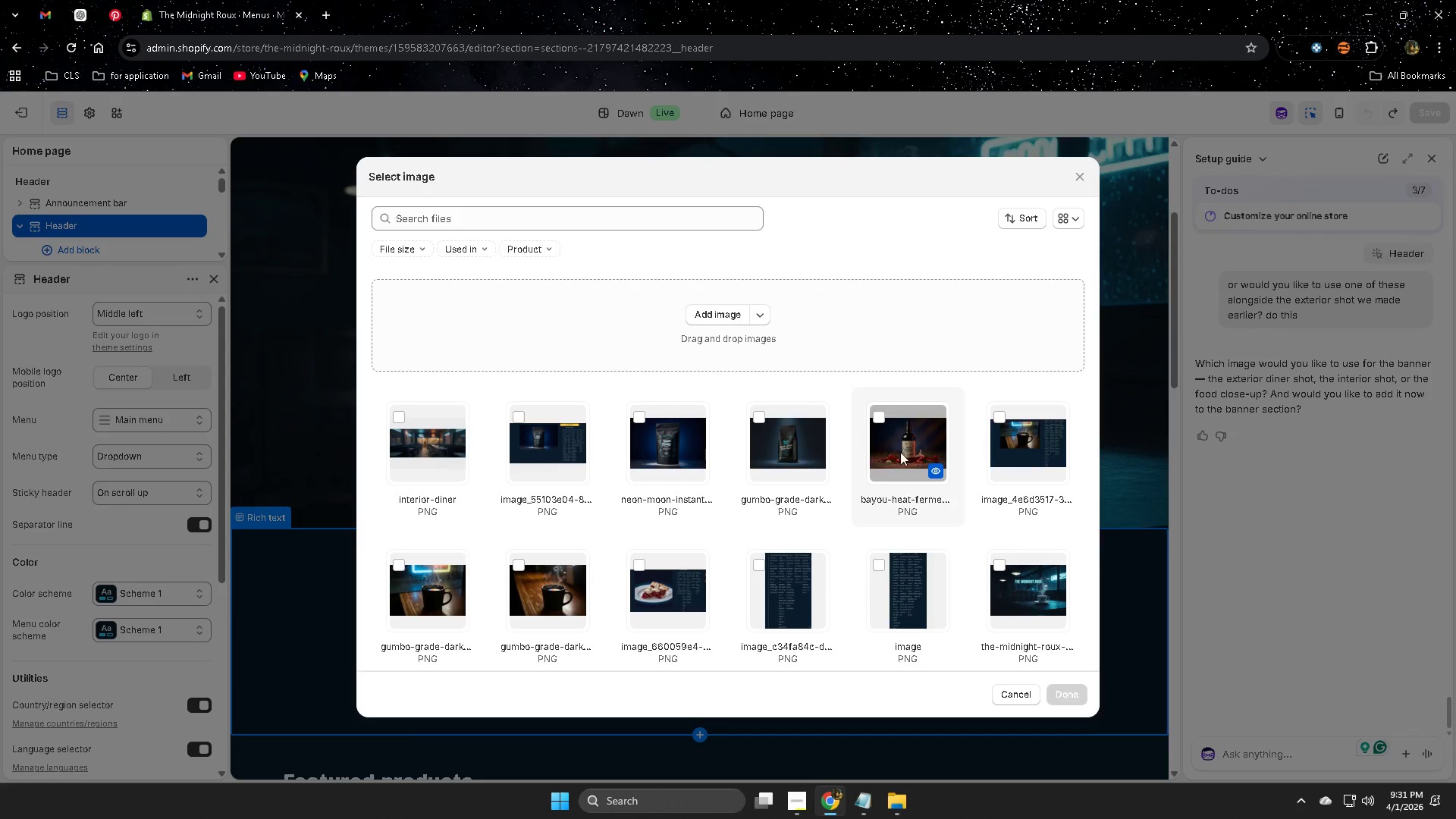 
scroll: coordinate [1068, 485], scroll_direction: down, amount: 3.0
 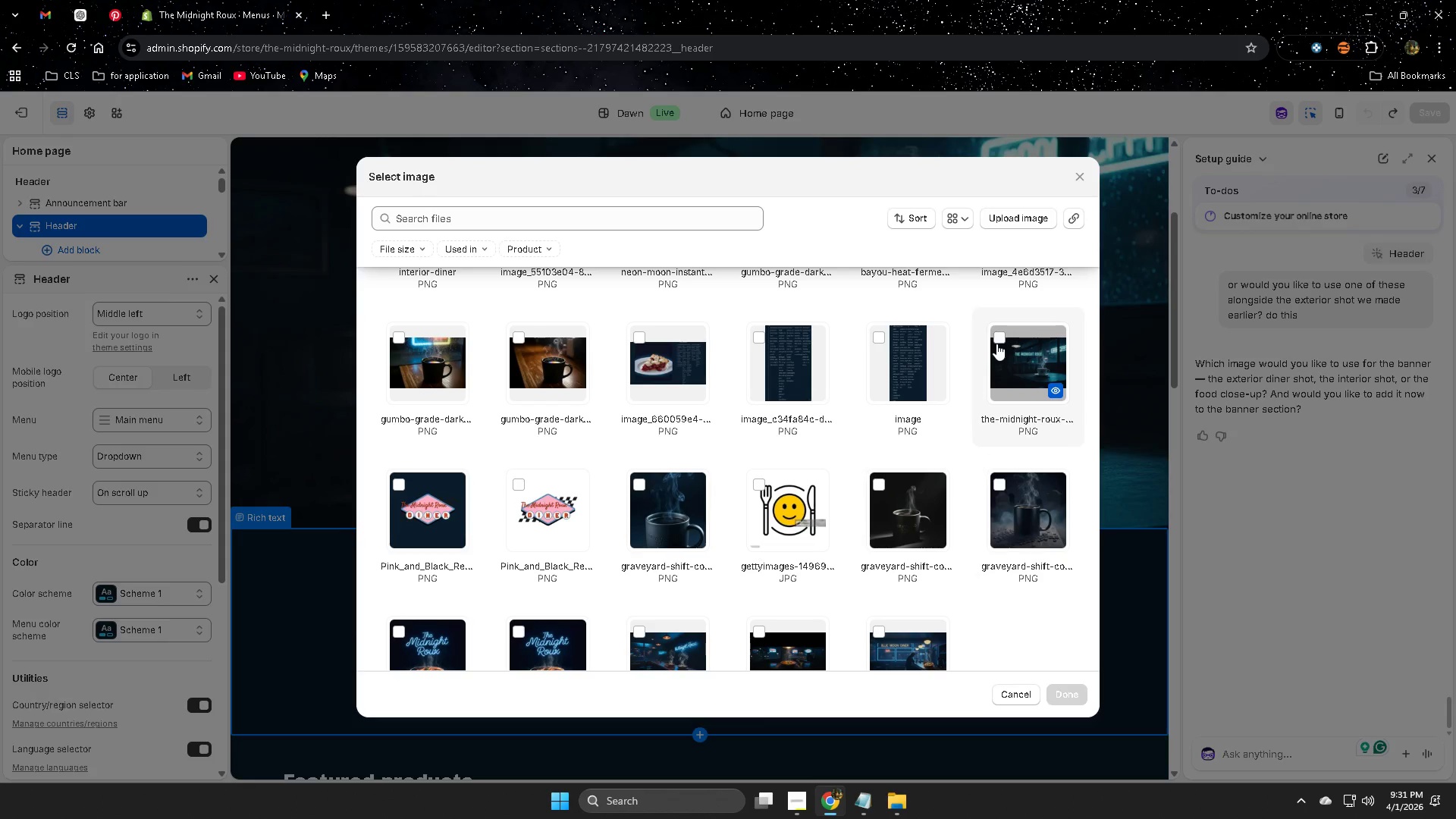 
left_click([996, 344])
 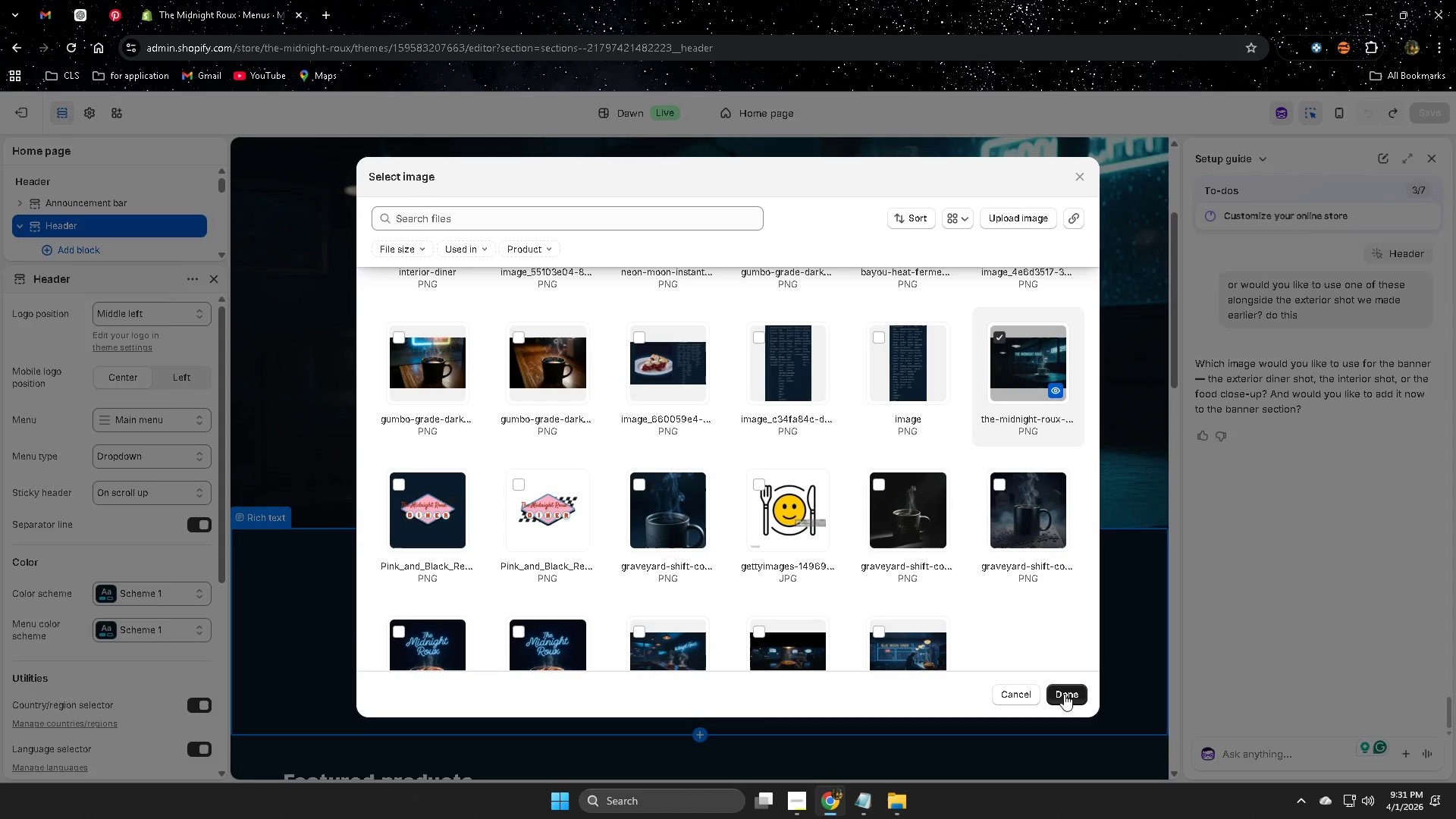 
left_click([1065, 694])
 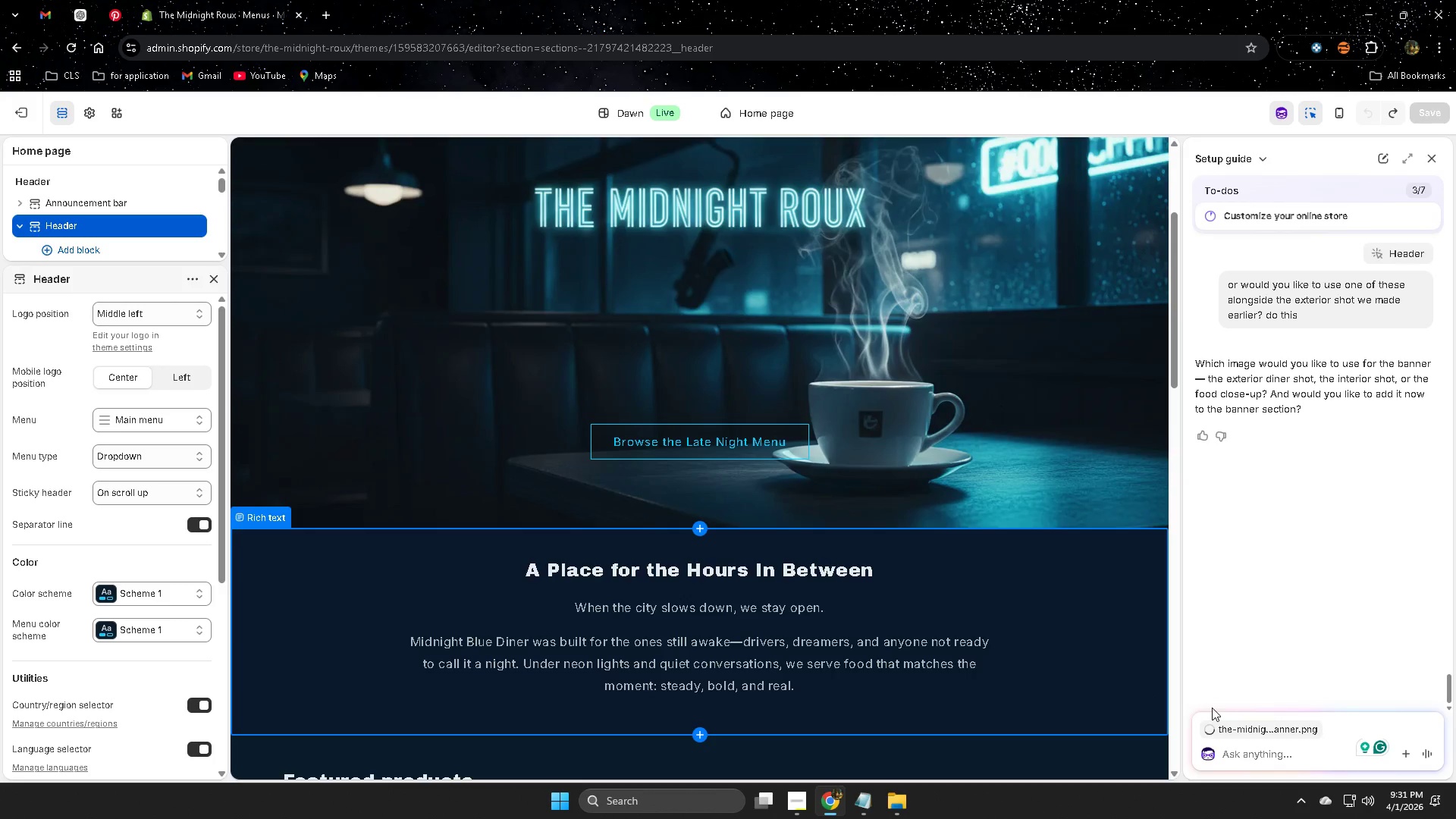 
type(bu)
 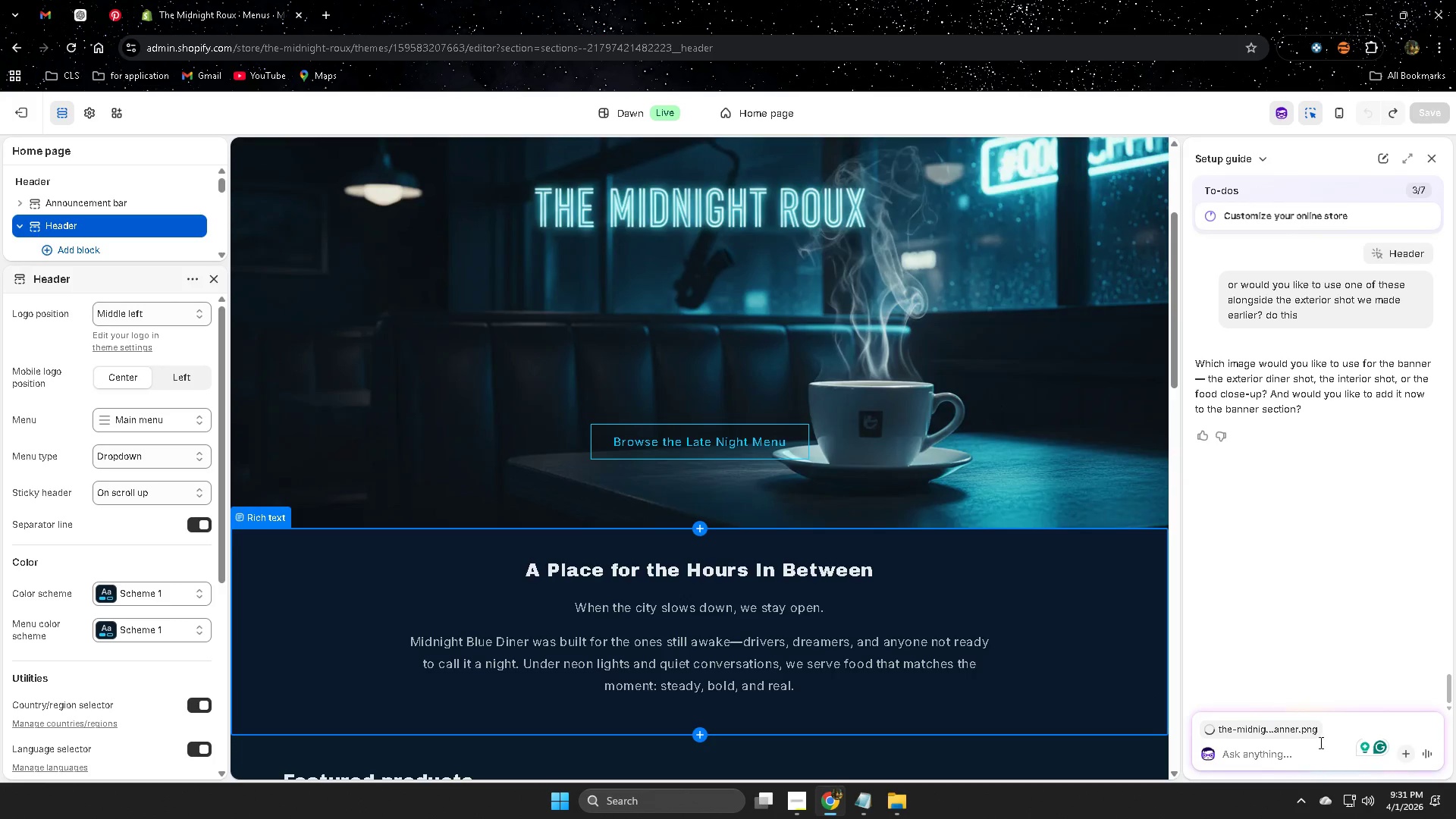 
left_click([1293, 753])
 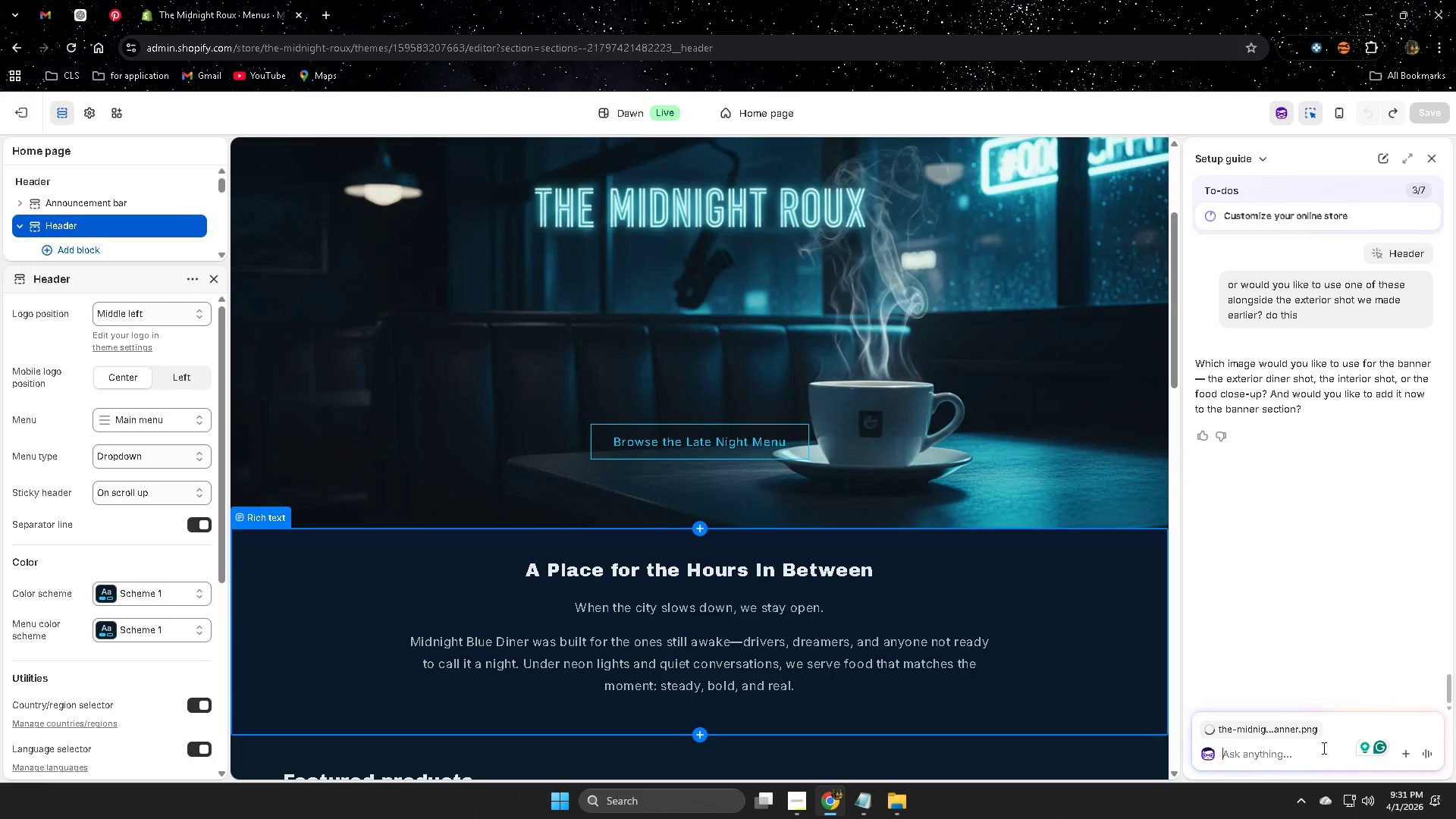 
type(bu )
key(Backspace)
type(t more neio)
key(Backspace)
type(o)
key(Backspace)
key(Backspace)
type(on )
 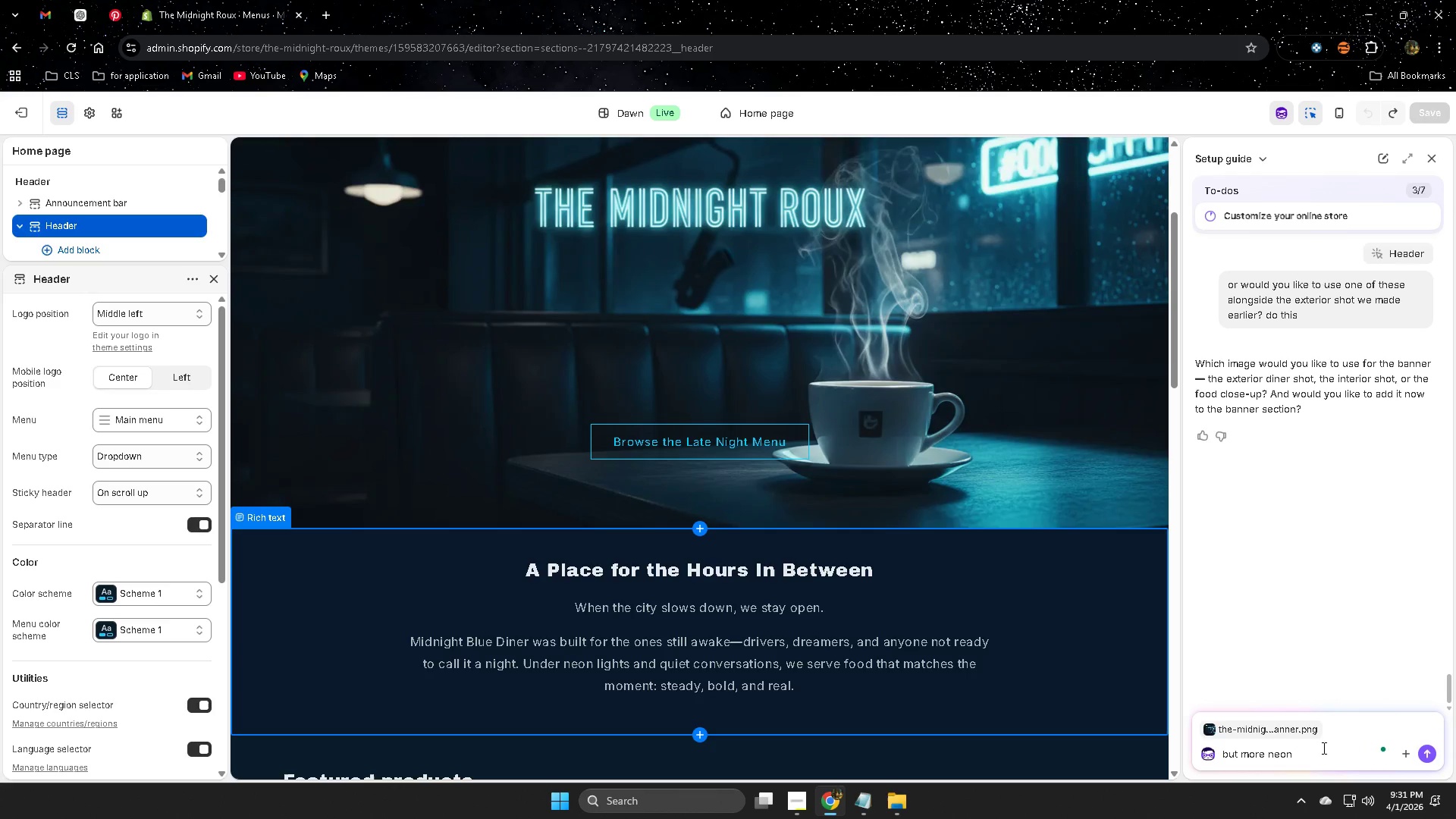 
key(Enter)
 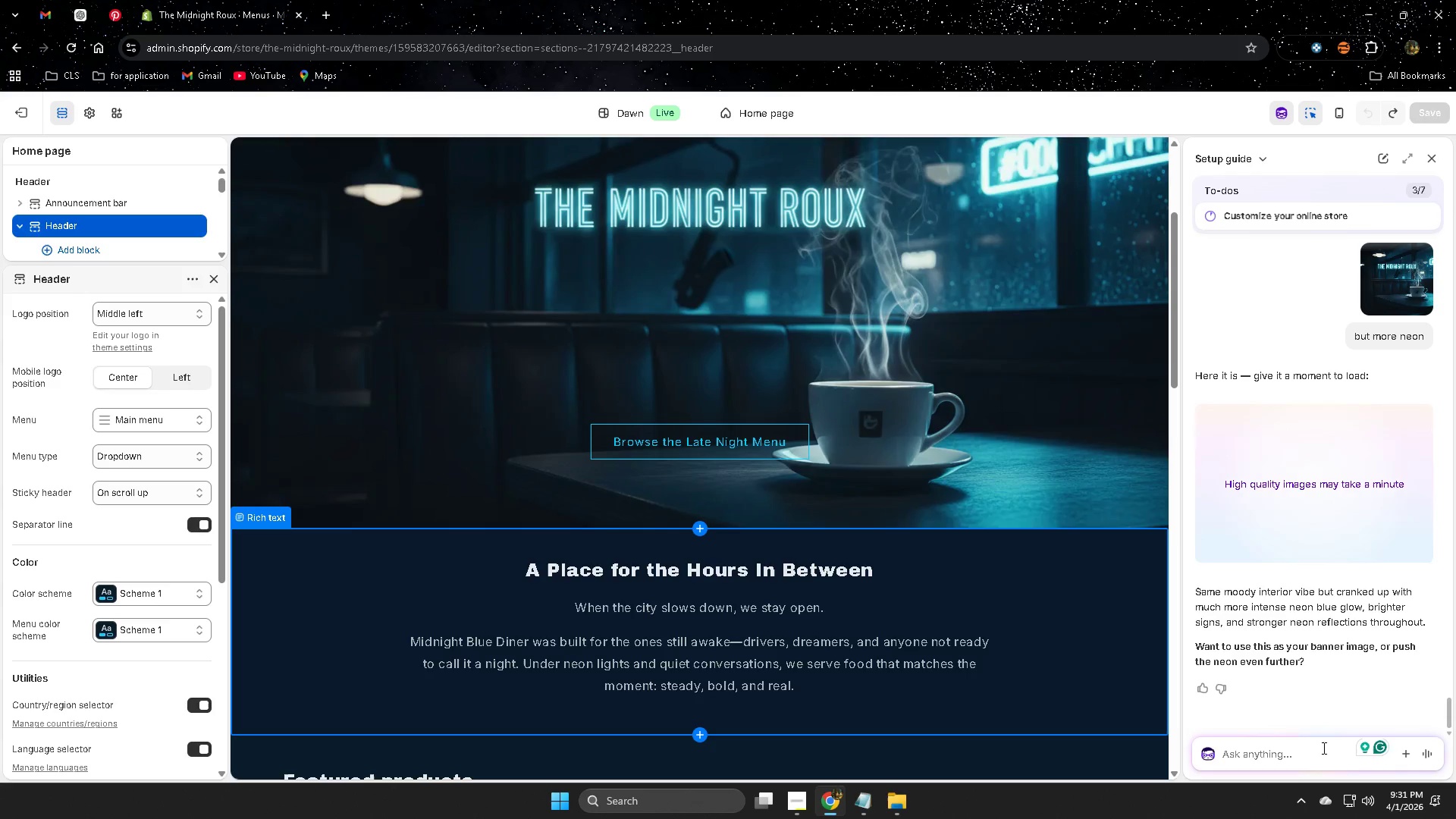 
wait(24.14)
 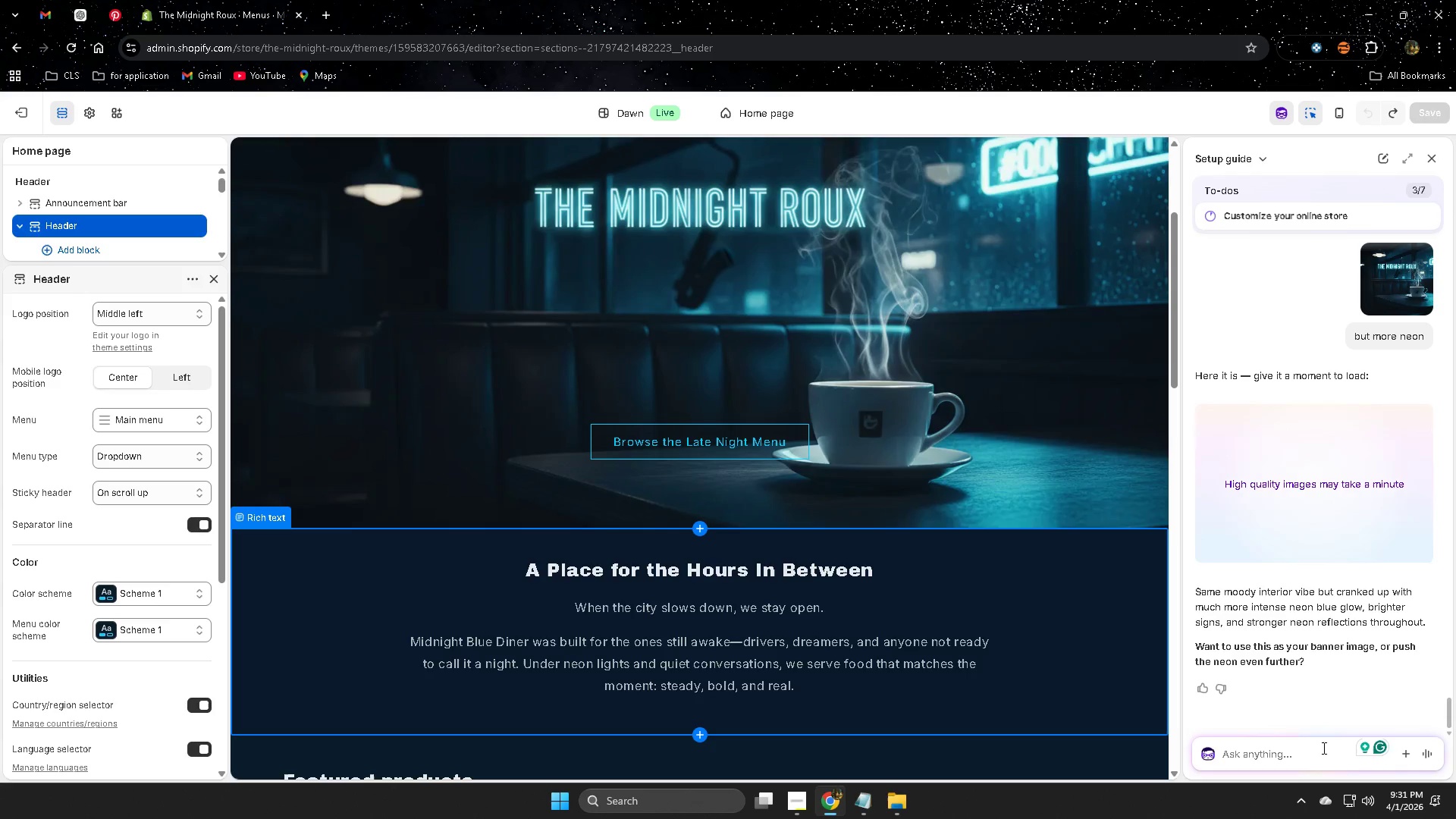 
key(Meta+MetaLeft)
 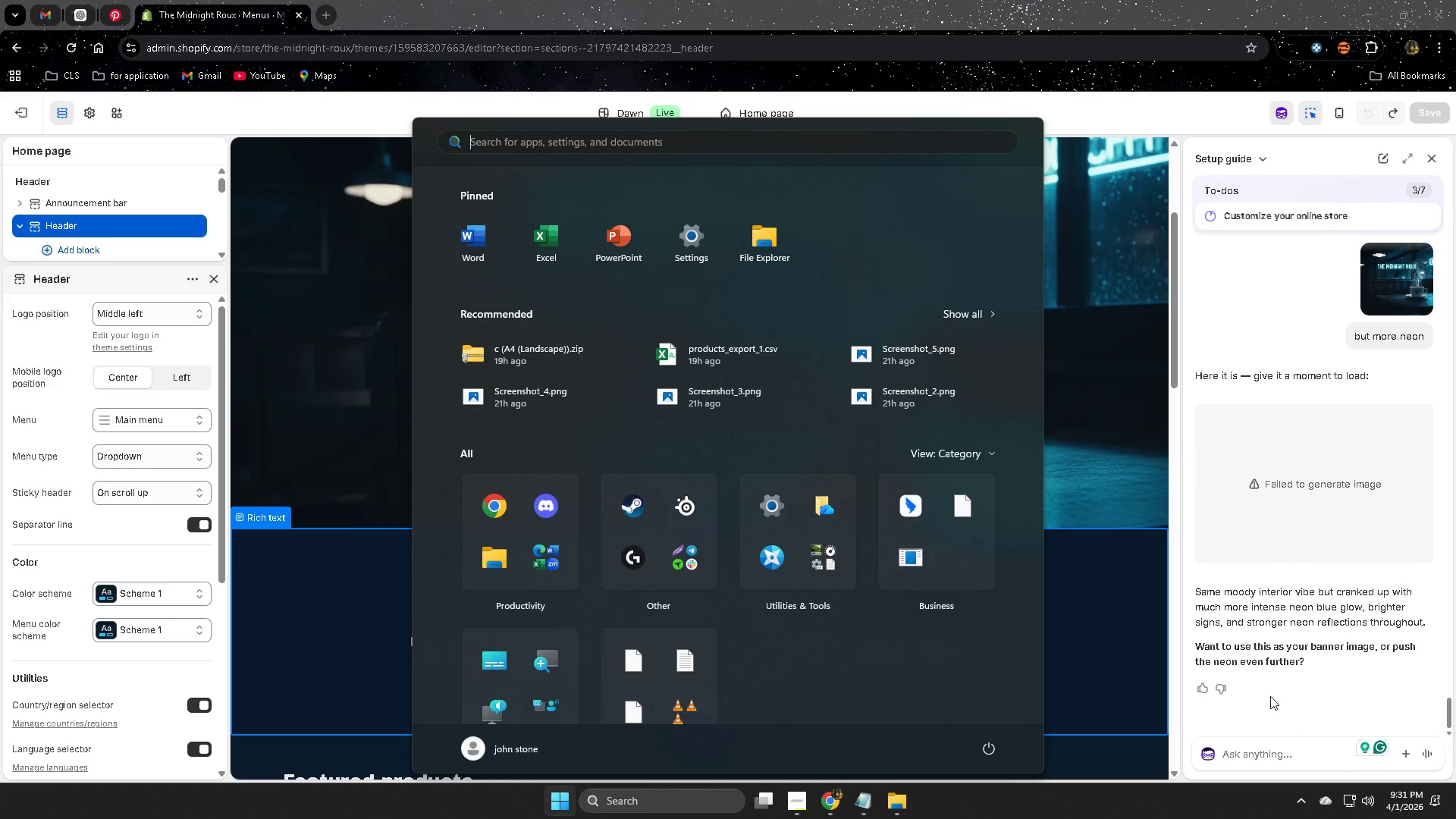 
left_click([1279, 753])
 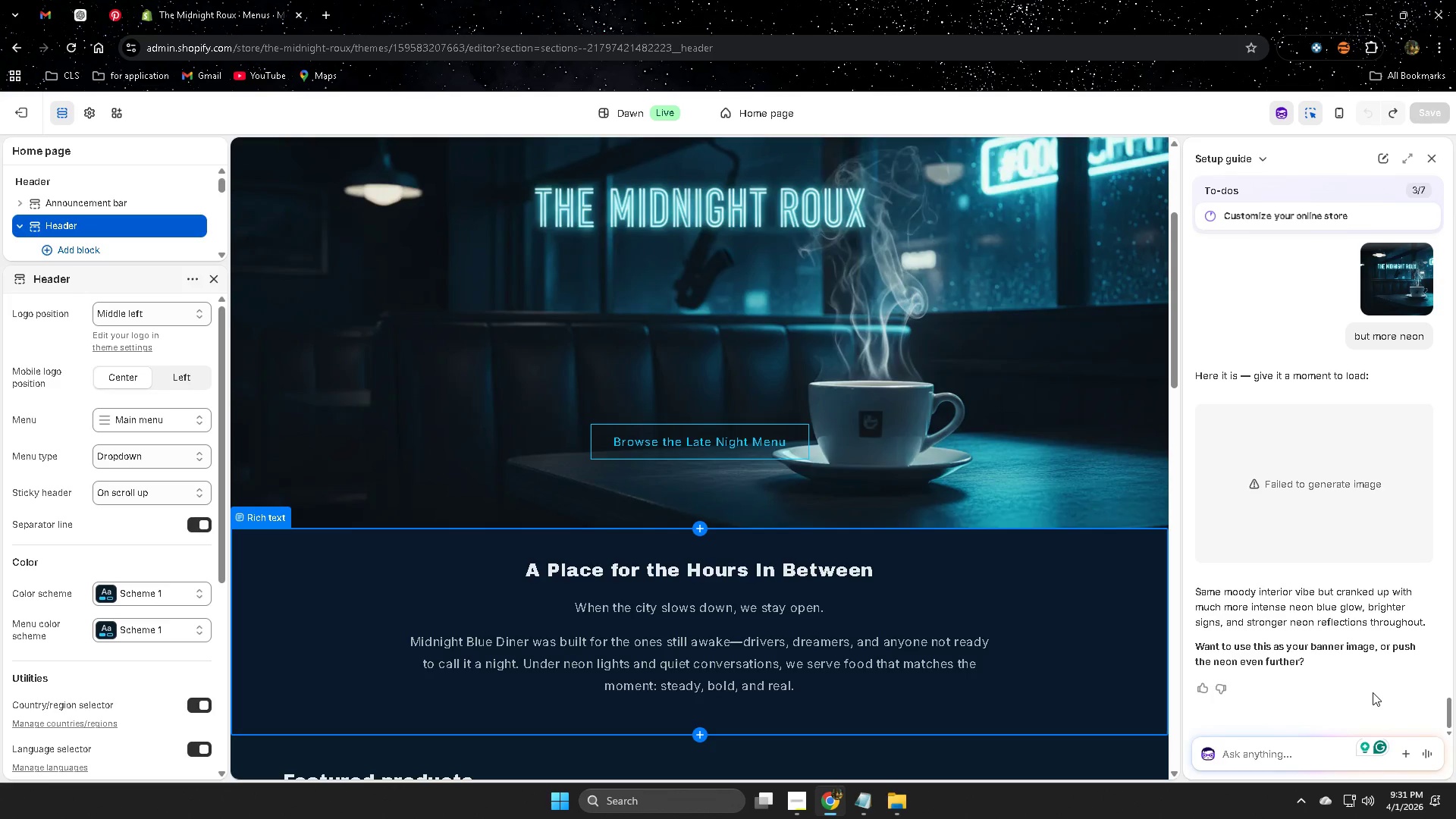 
wait(8.97)
 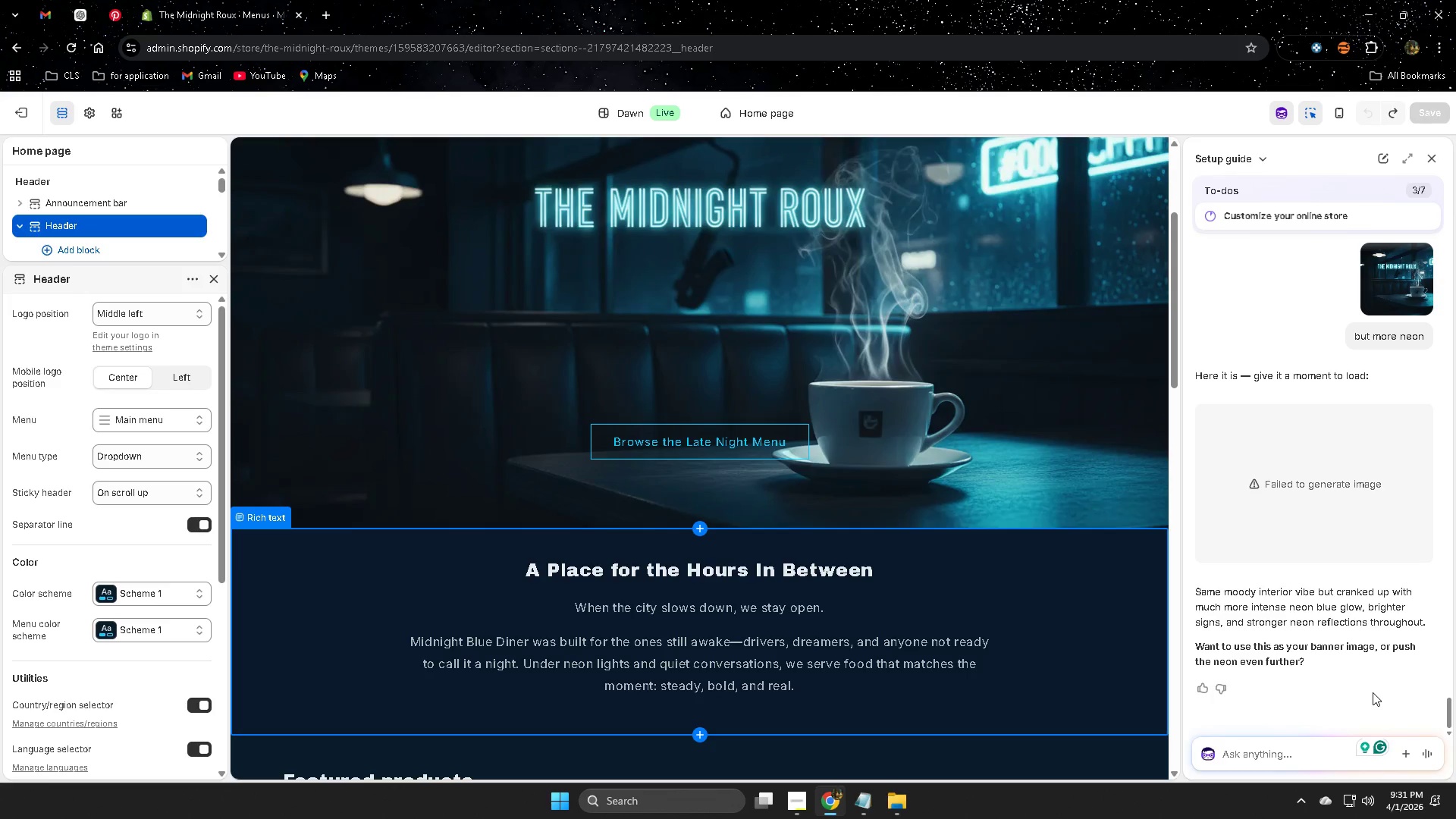 
left_click([1260, 759])
 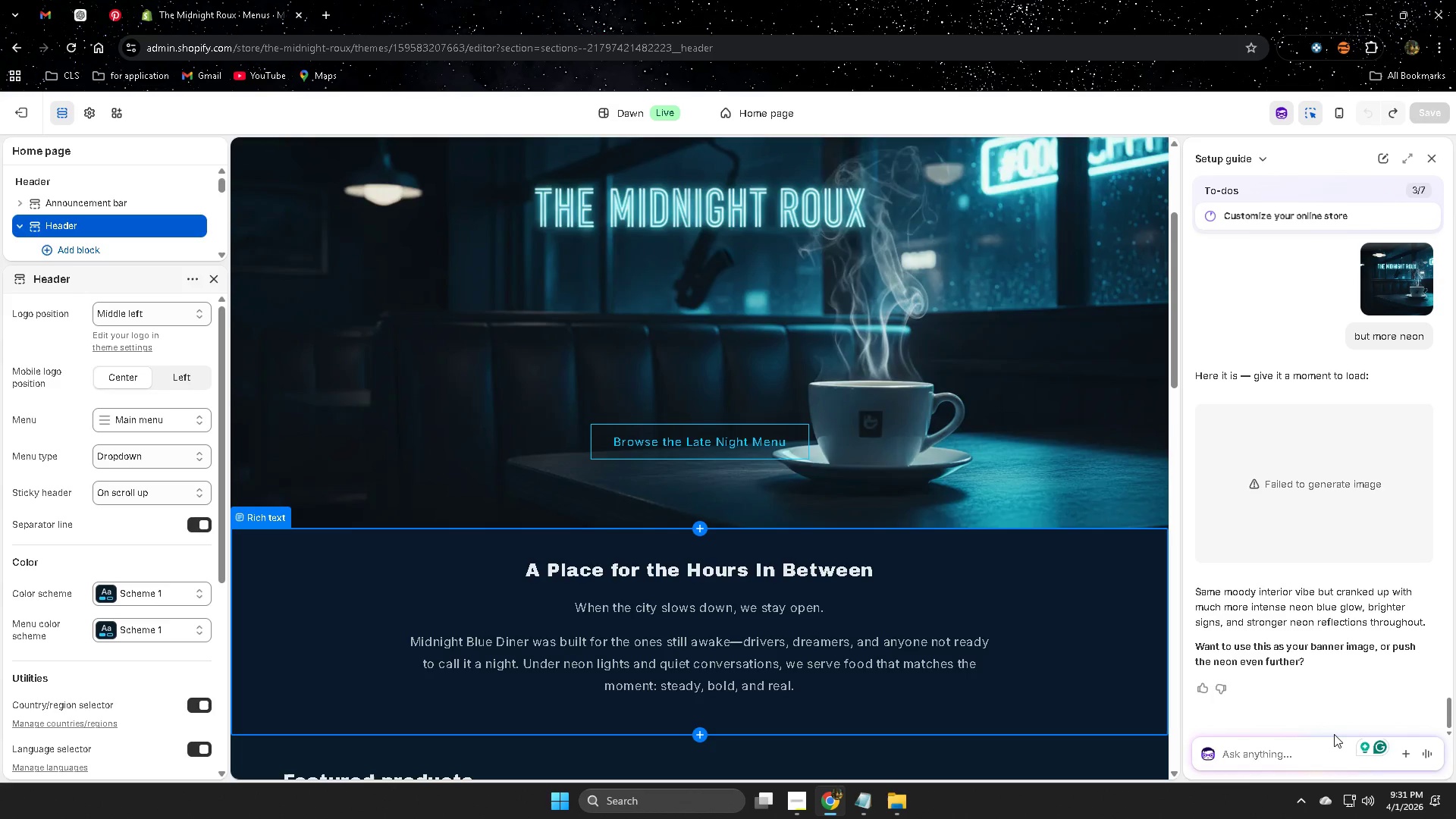 
type(the imga )
key(Backspace)
key(Backspace)
key(Backspace)
type(age fau)
key(Backspace)
type(il n)
key(Backspace)
type(can you gena)
key(Backspace)
type(erate it ga)
key(Backspace)
key(Backspace)
type(again)
 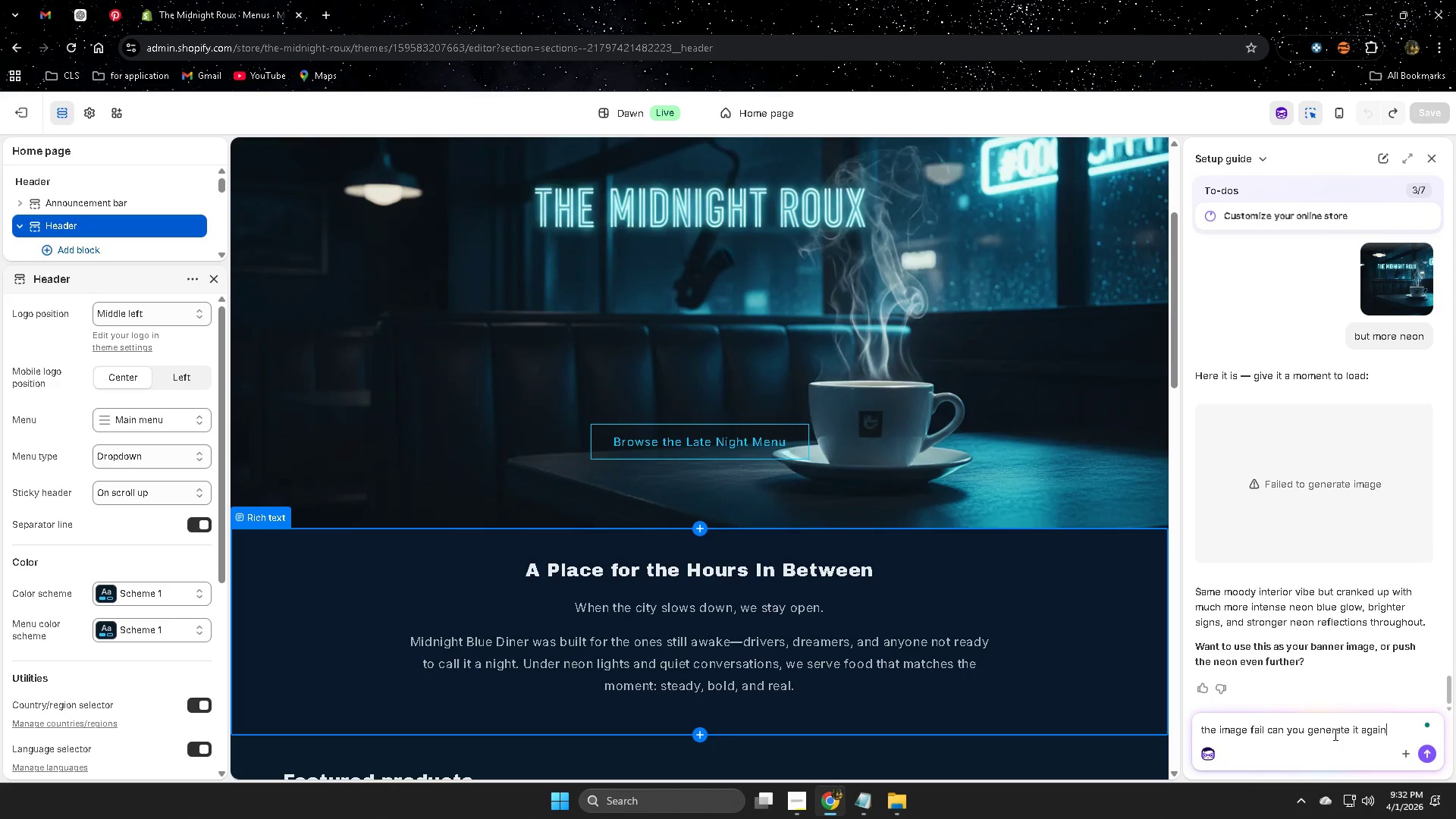 
key(Enter)
 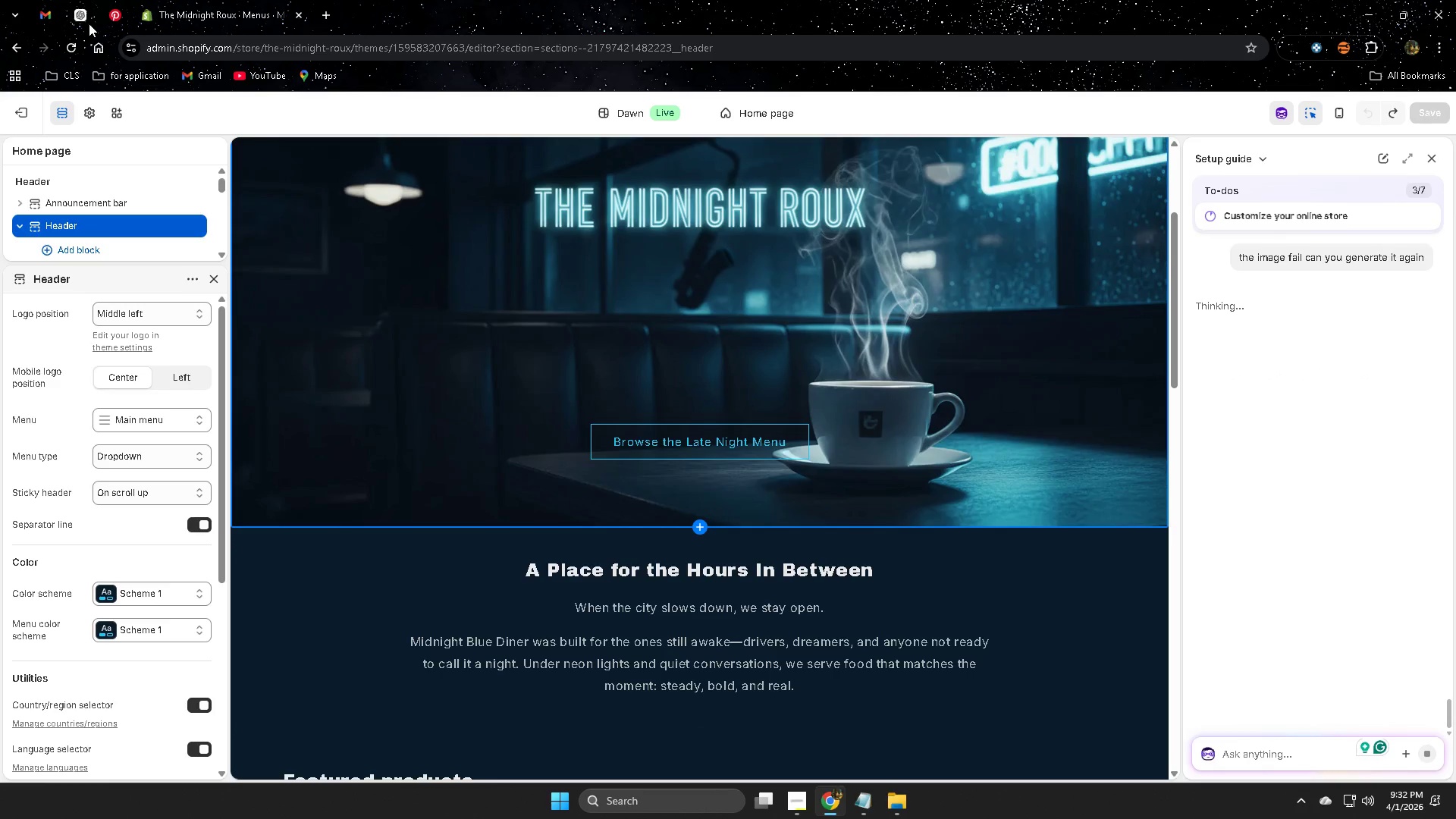 
left_click([80, 14])
 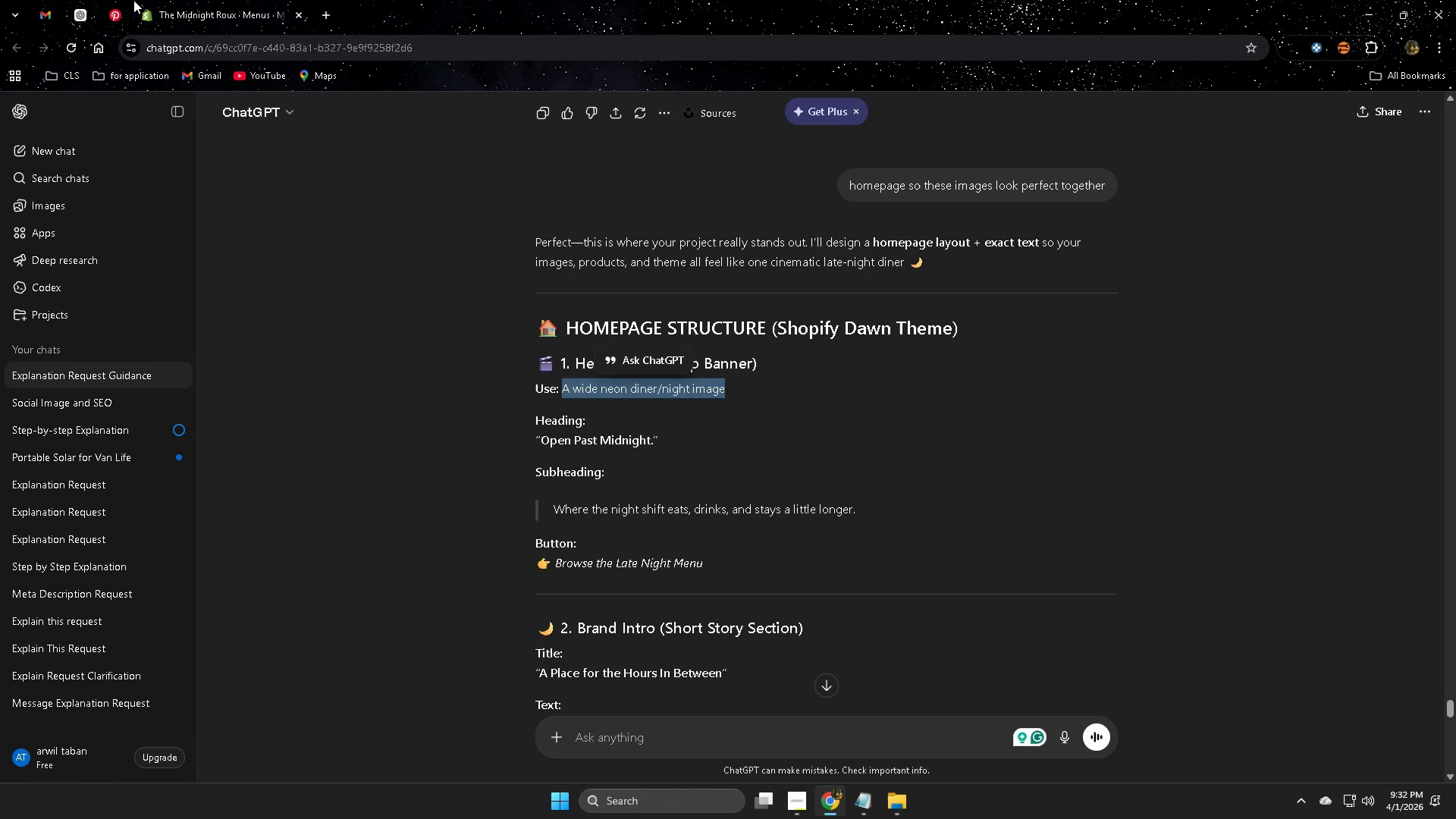 
left_click([212, 5])